 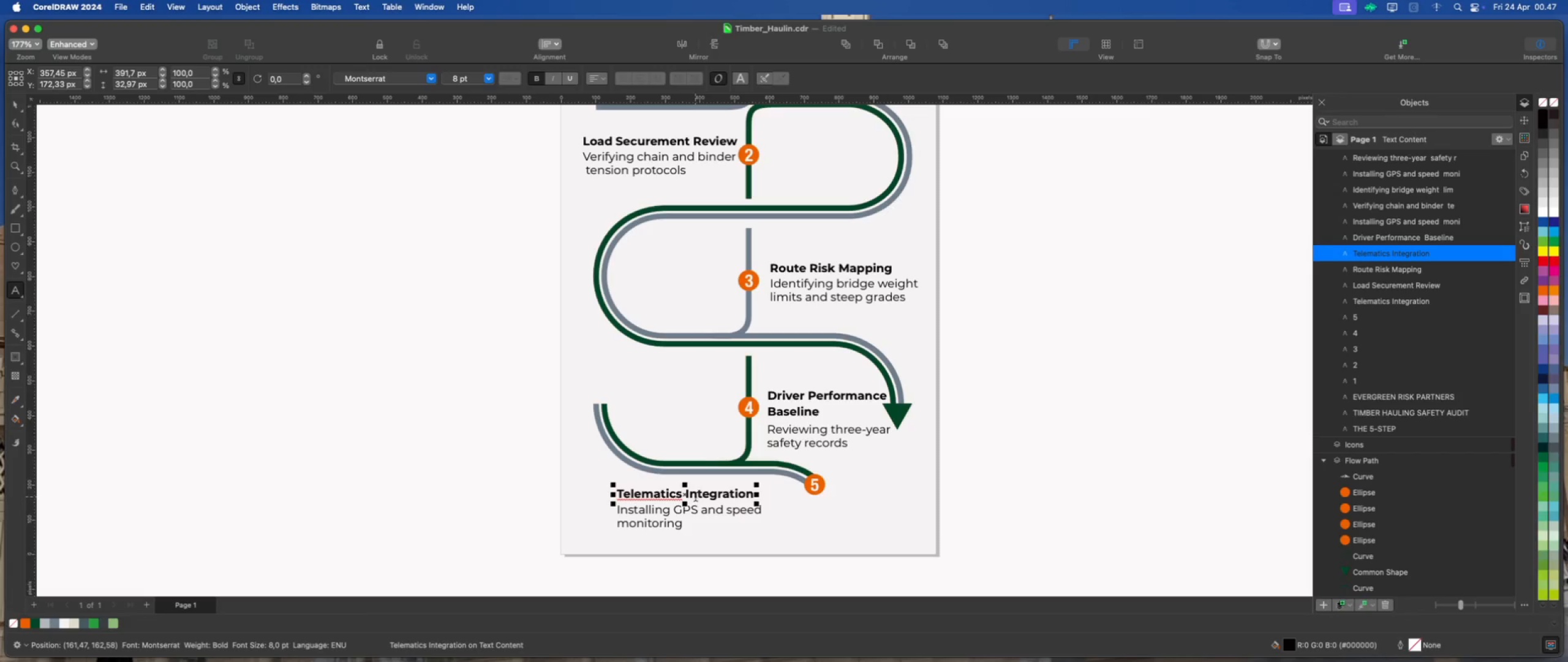 
key(Control+A)
 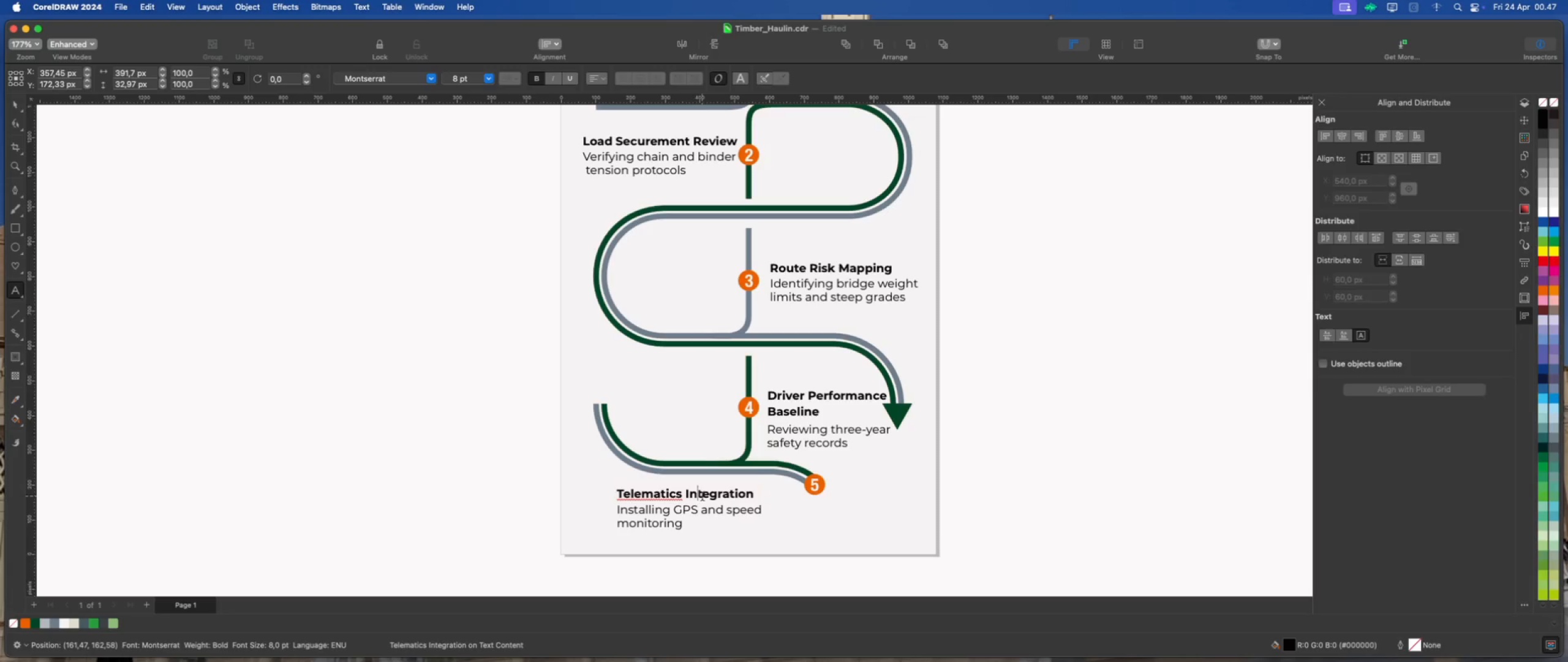 
left_click([704, 495])
 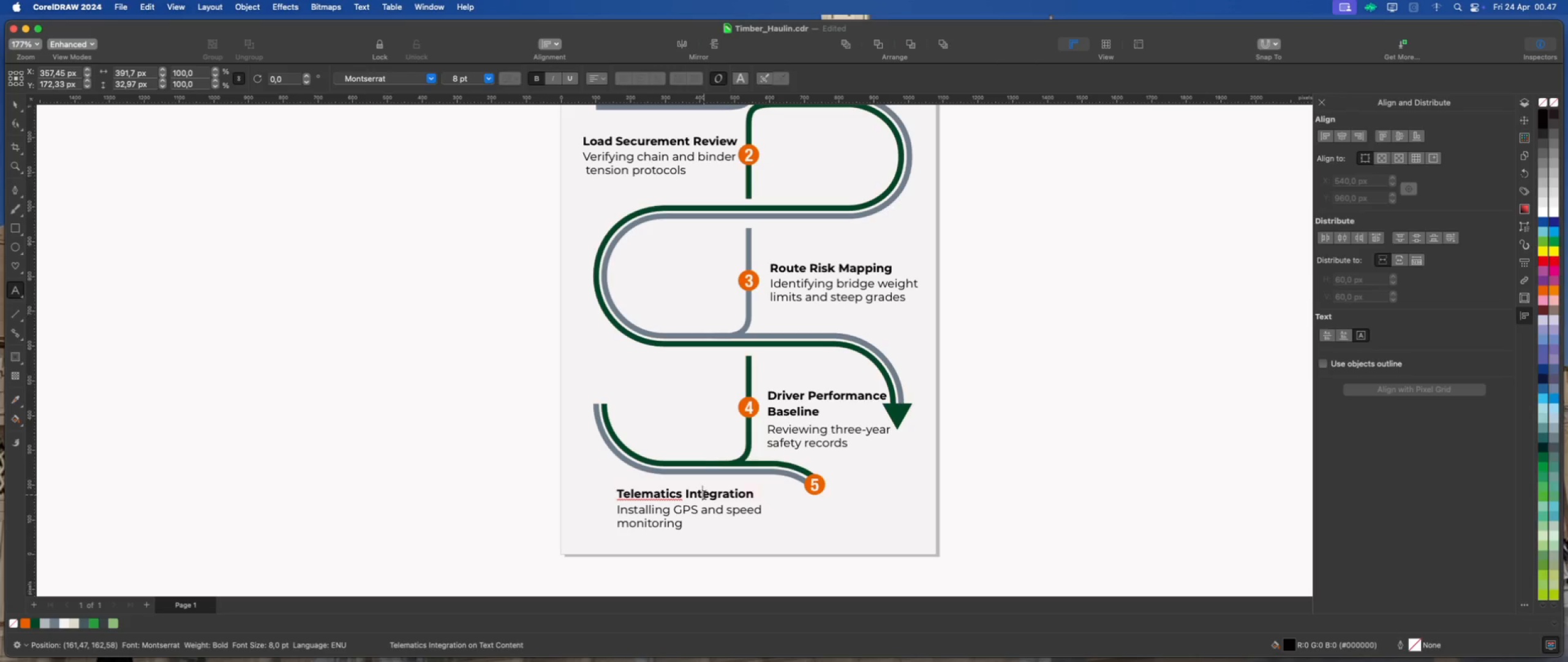 
key(Meta+A)
 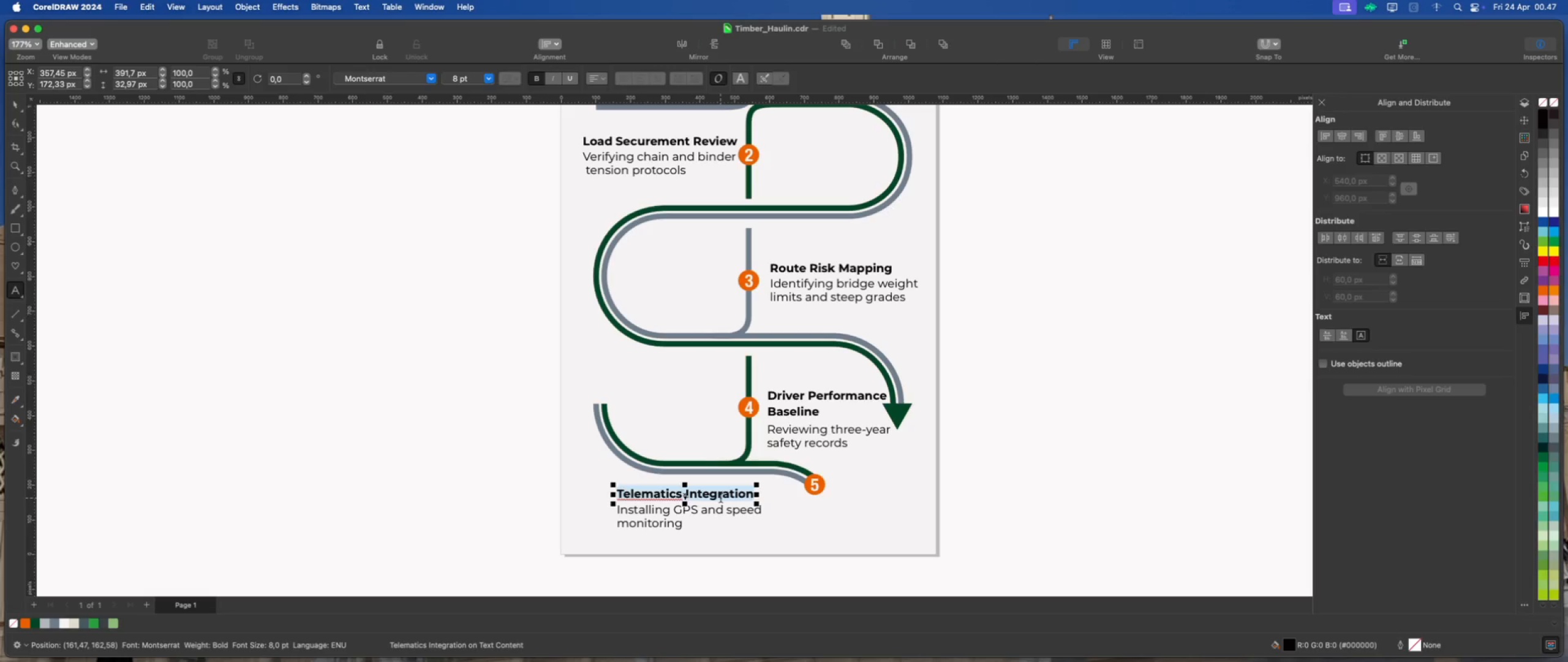 
key(Meta+V)
 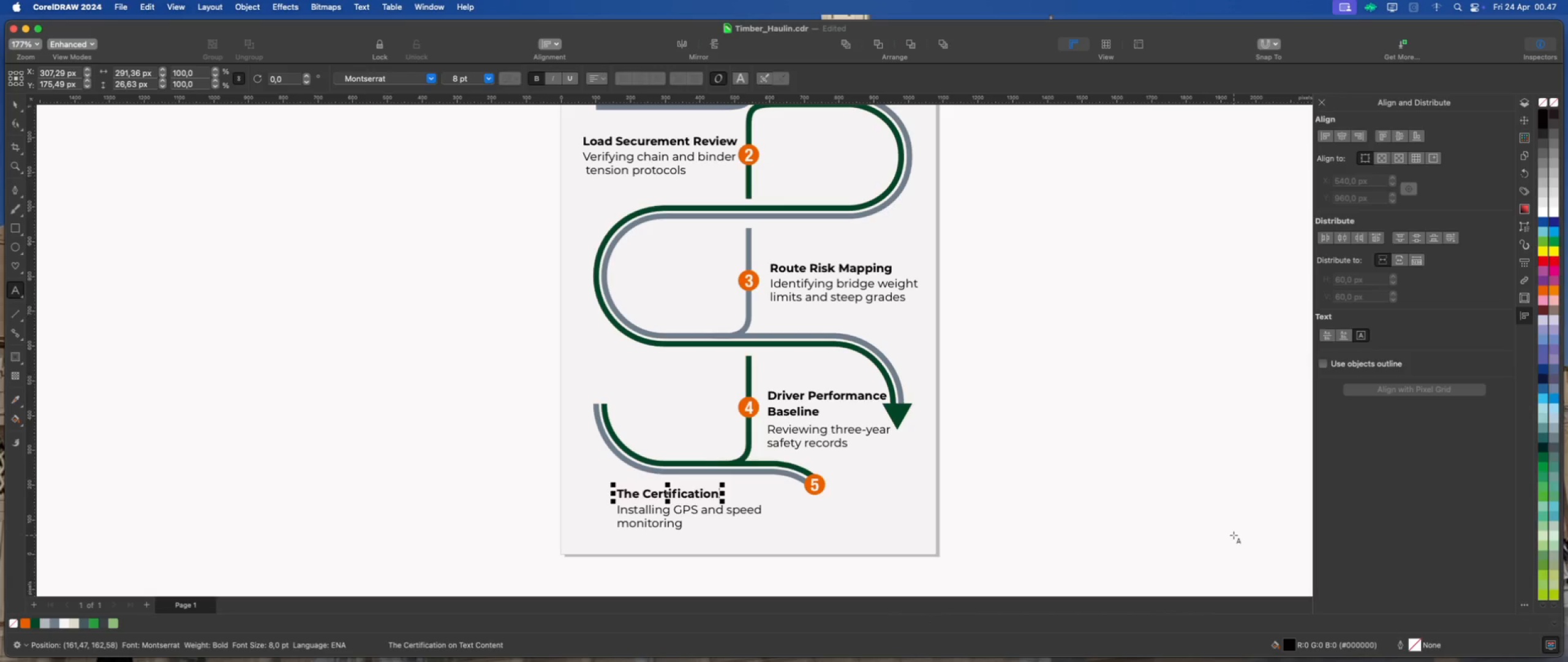 
wait(6.76)
 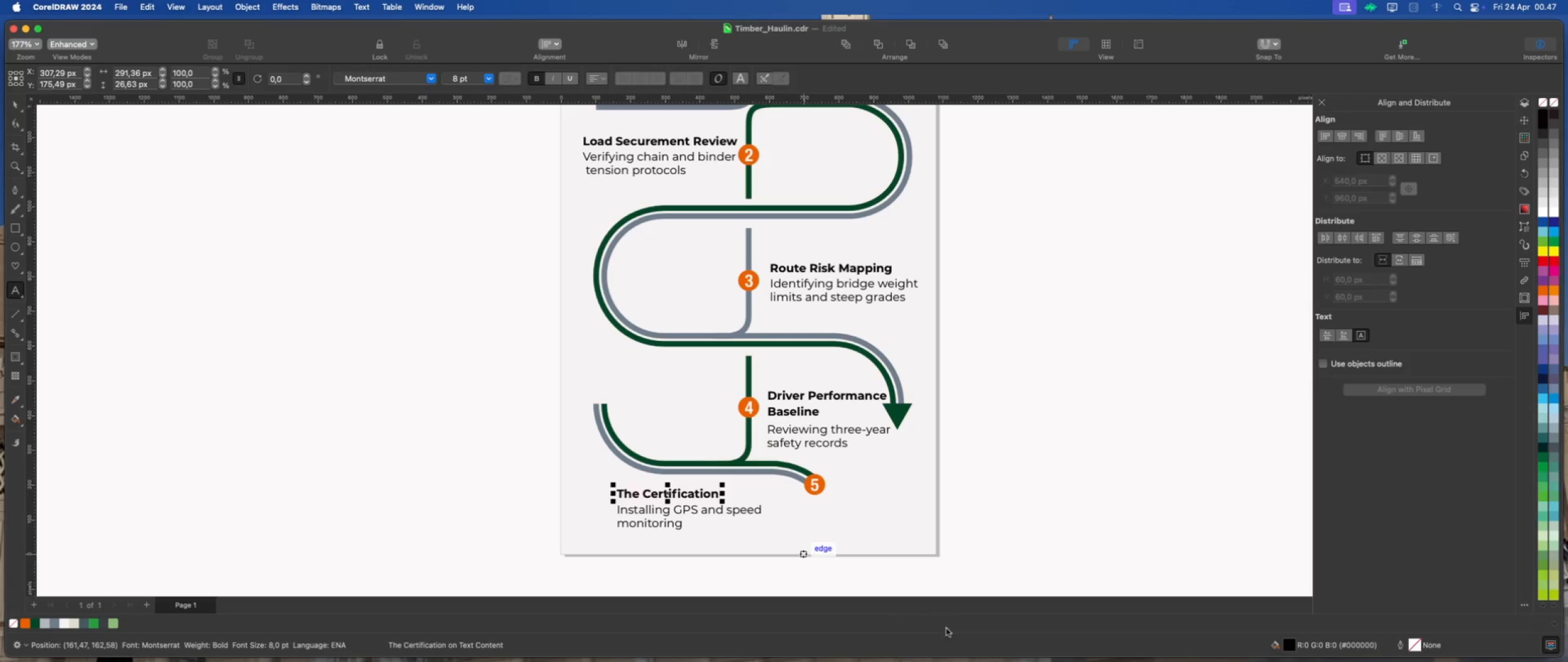 
left_click([1528, 104])
 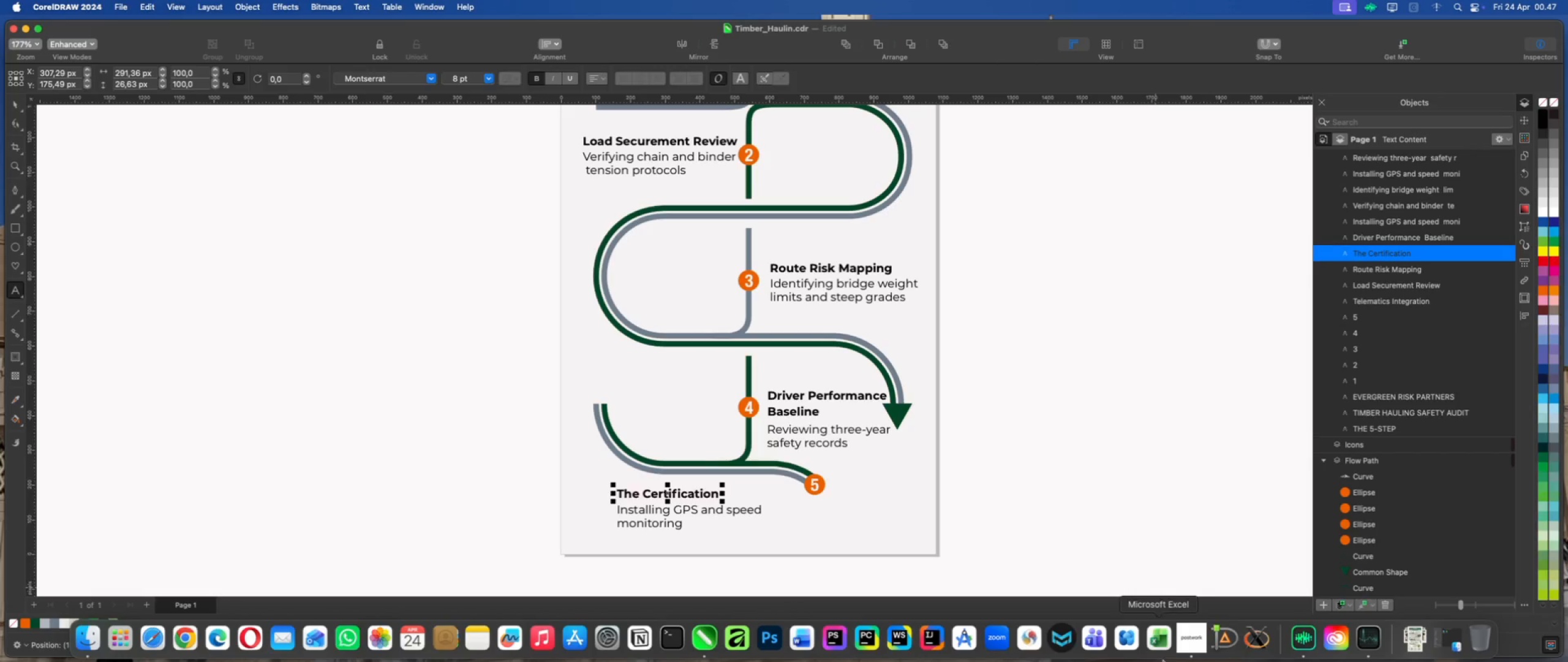 
left_click([1196, 641])